 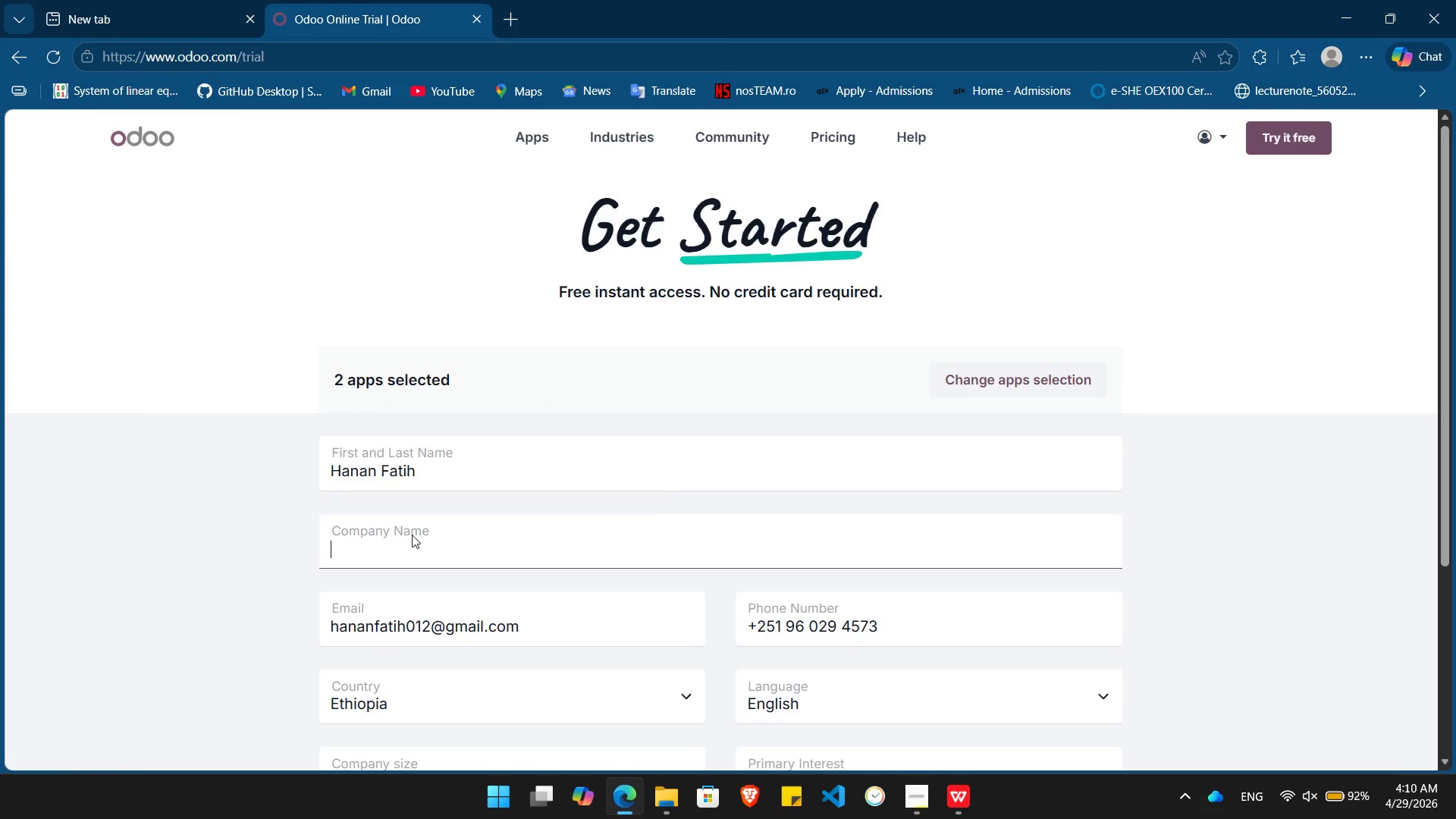 
key(Control+V)
 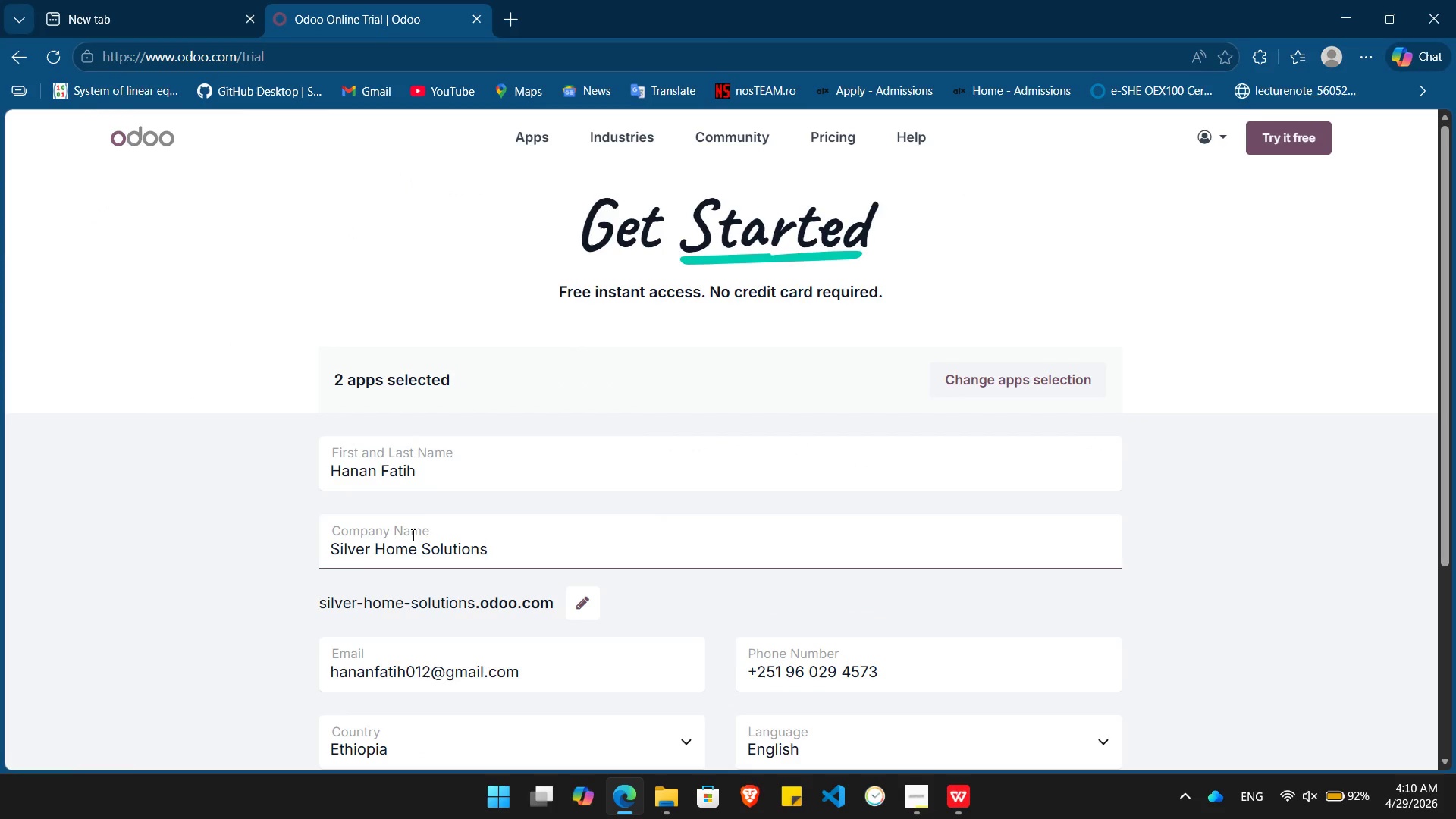 
key(Enter)
 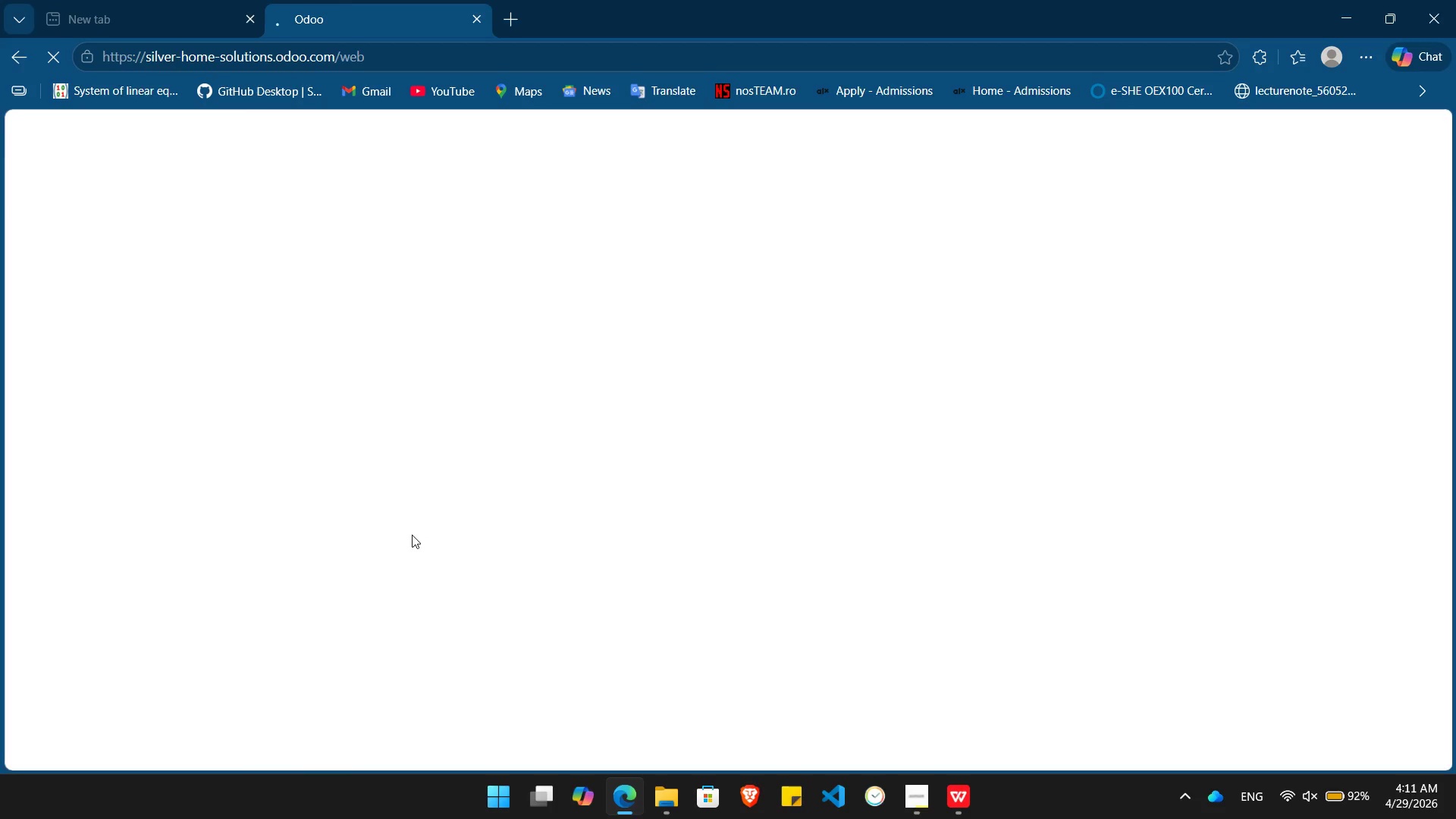 
wait(88.49)
 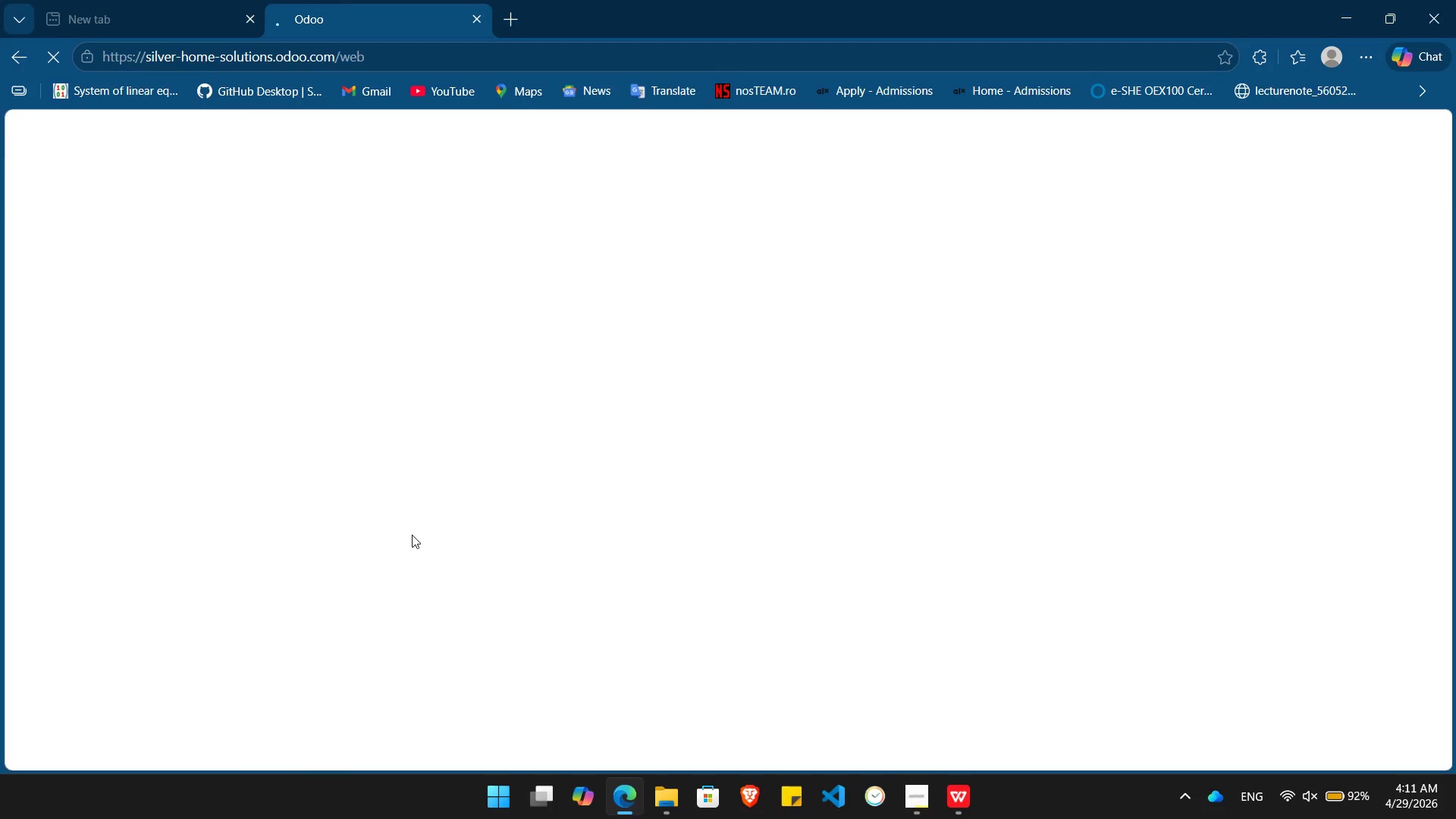 
left_click([179, 218])
 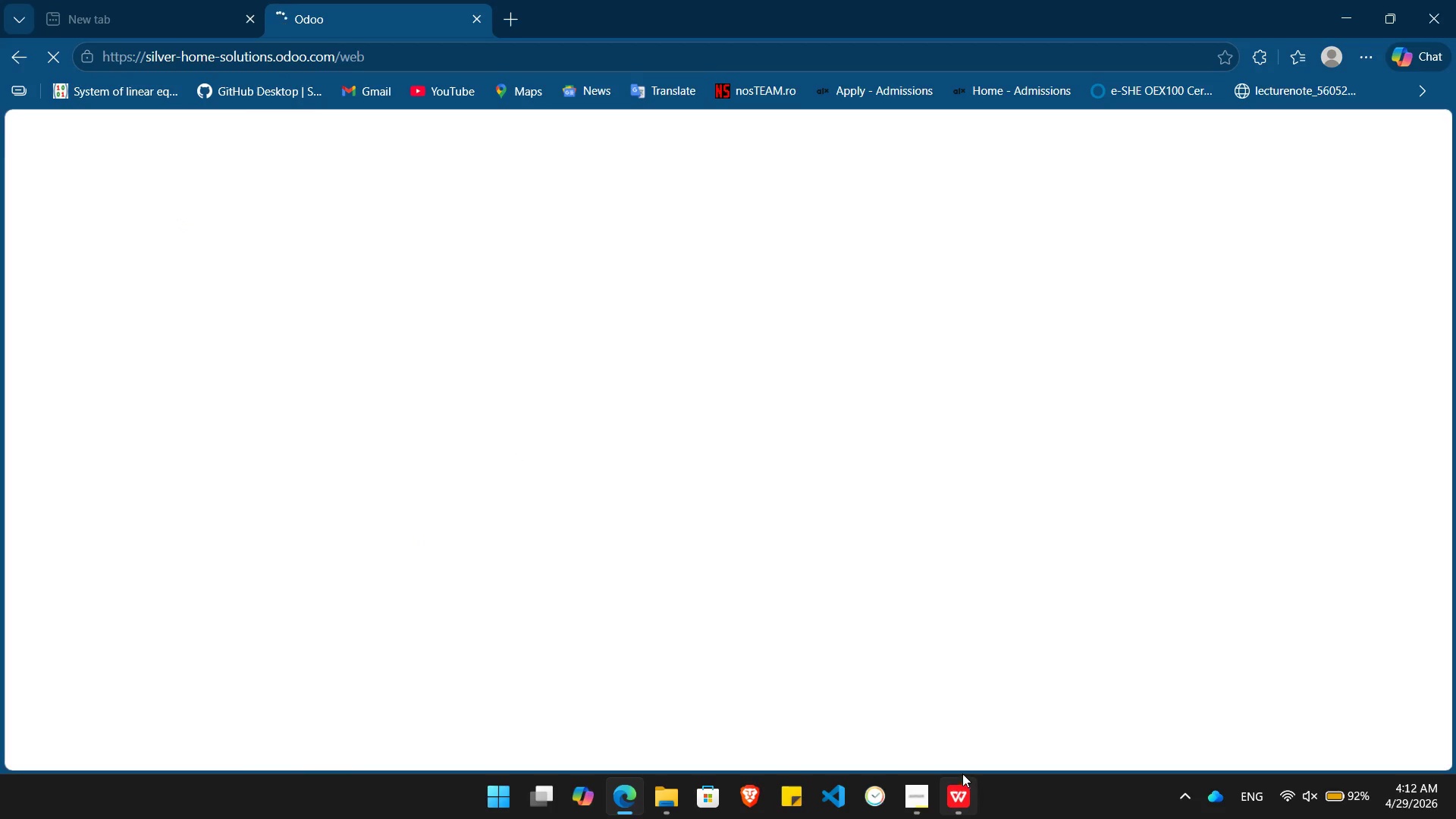 
left_click([919, 804])